 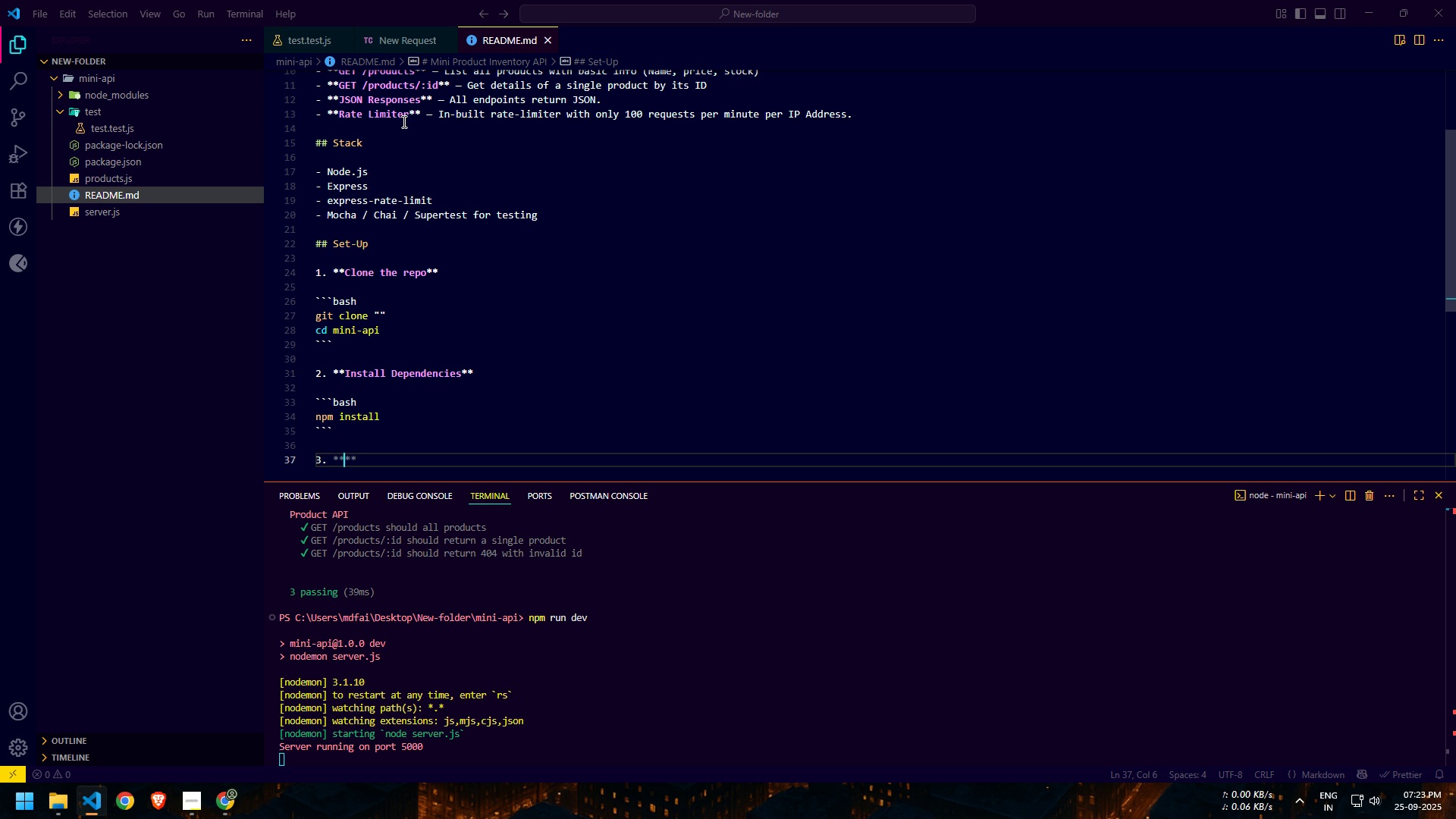 
key(ArrowLeft)
 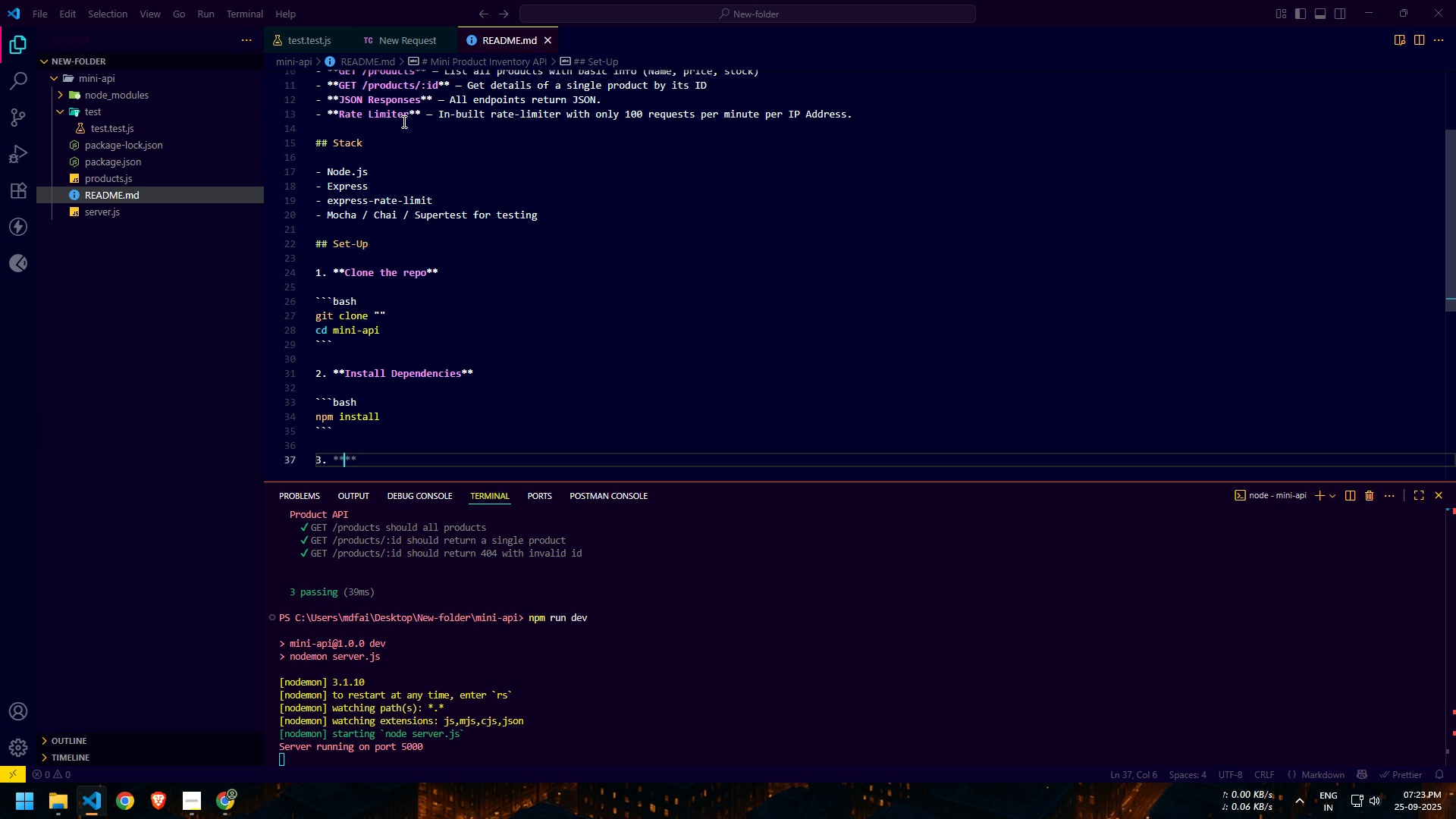 
type(Run l)
key(Backspace)
type(Locally)
 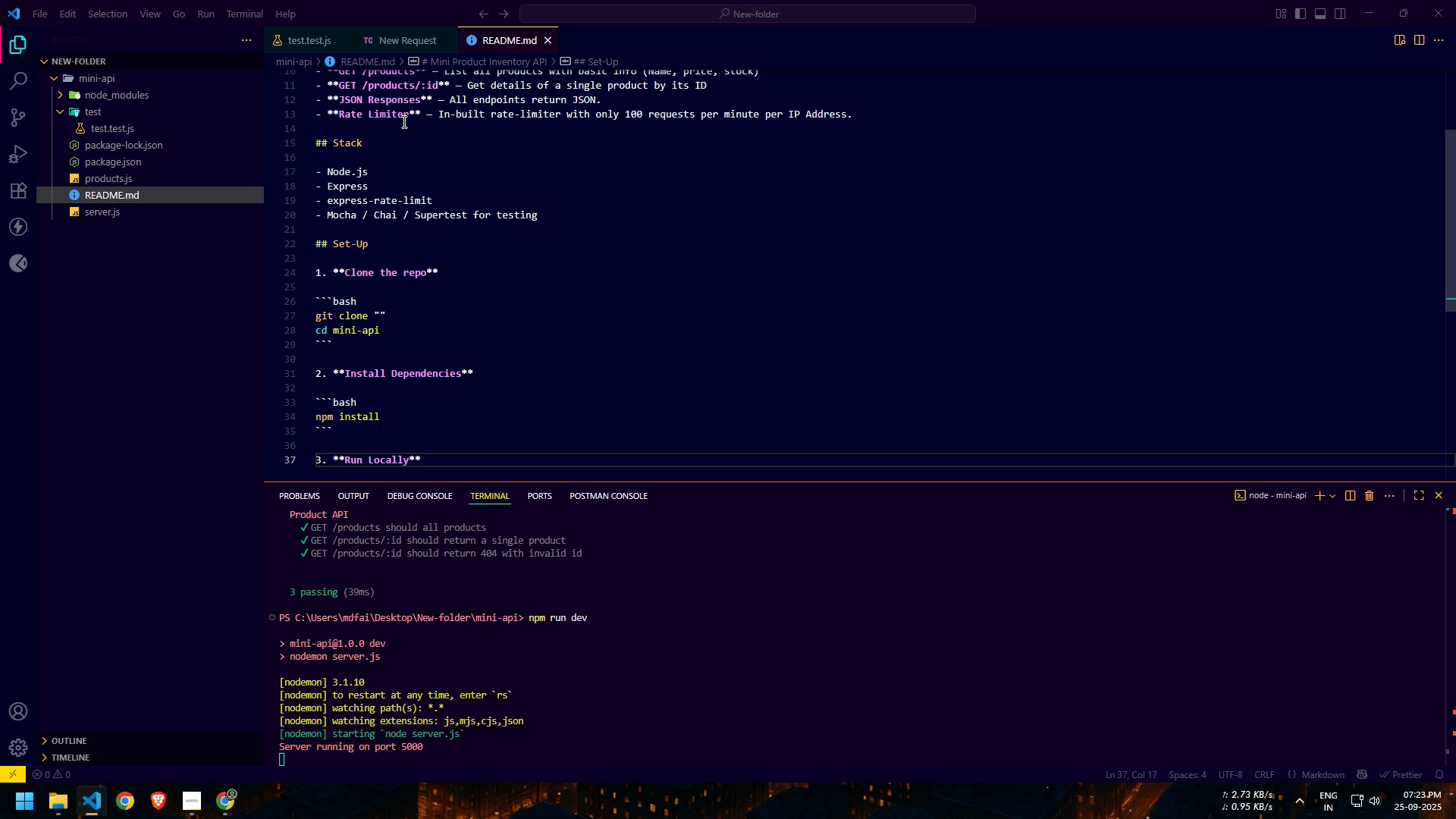 
key(Control+ControlLeft)
 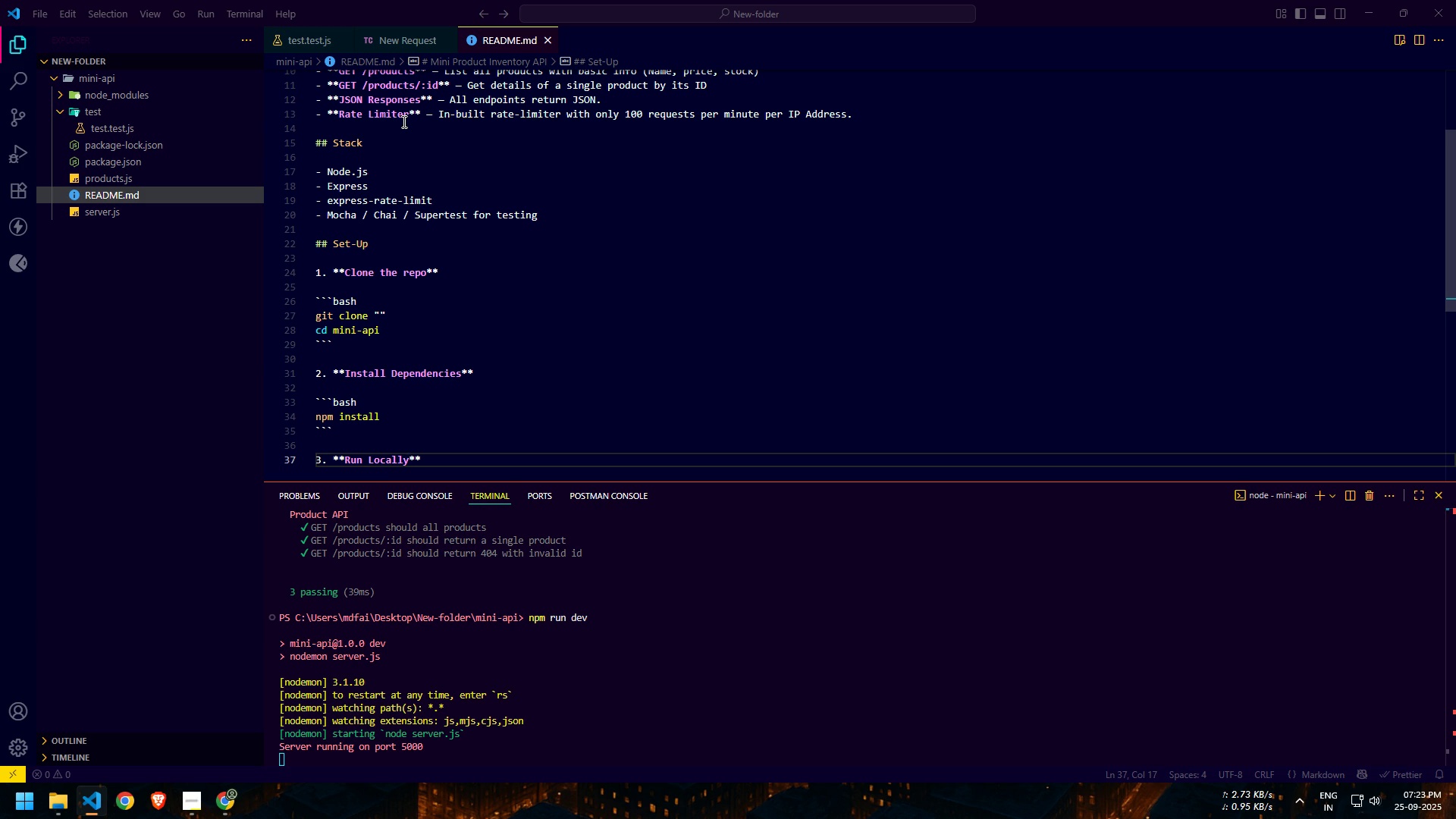 
key(Control+A)
 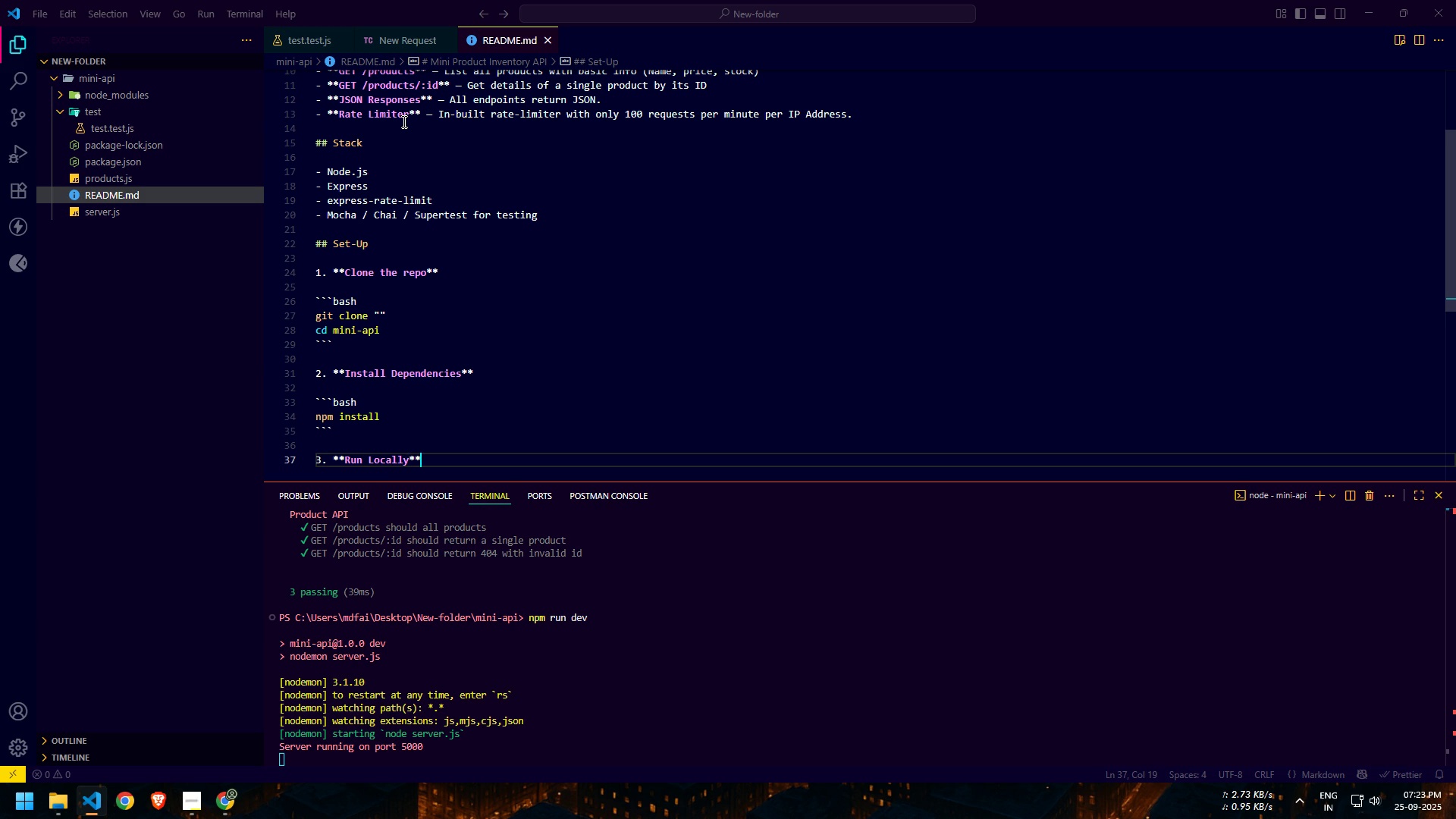 
key(ArrowRight)
 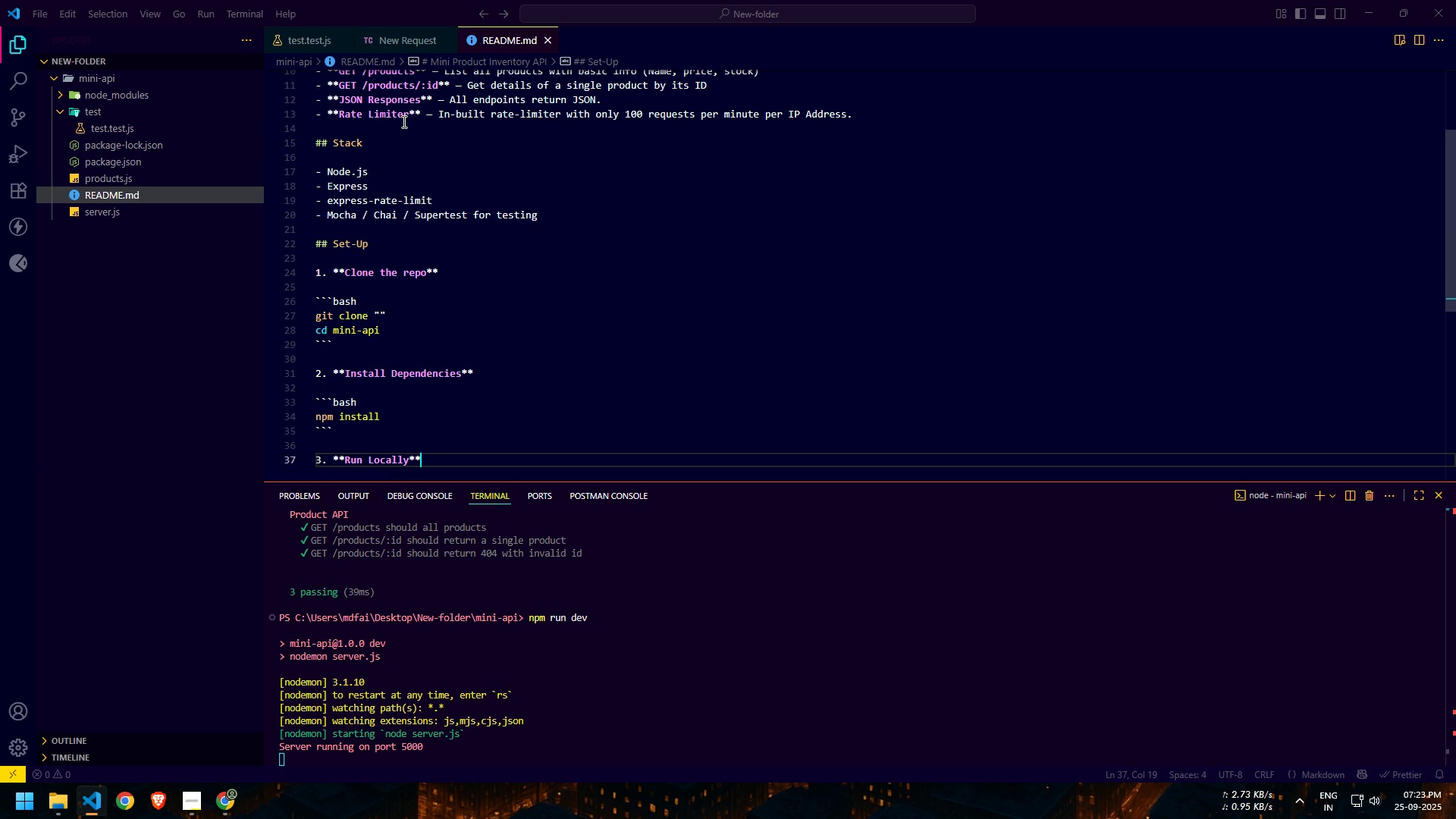 
key(Enter)
 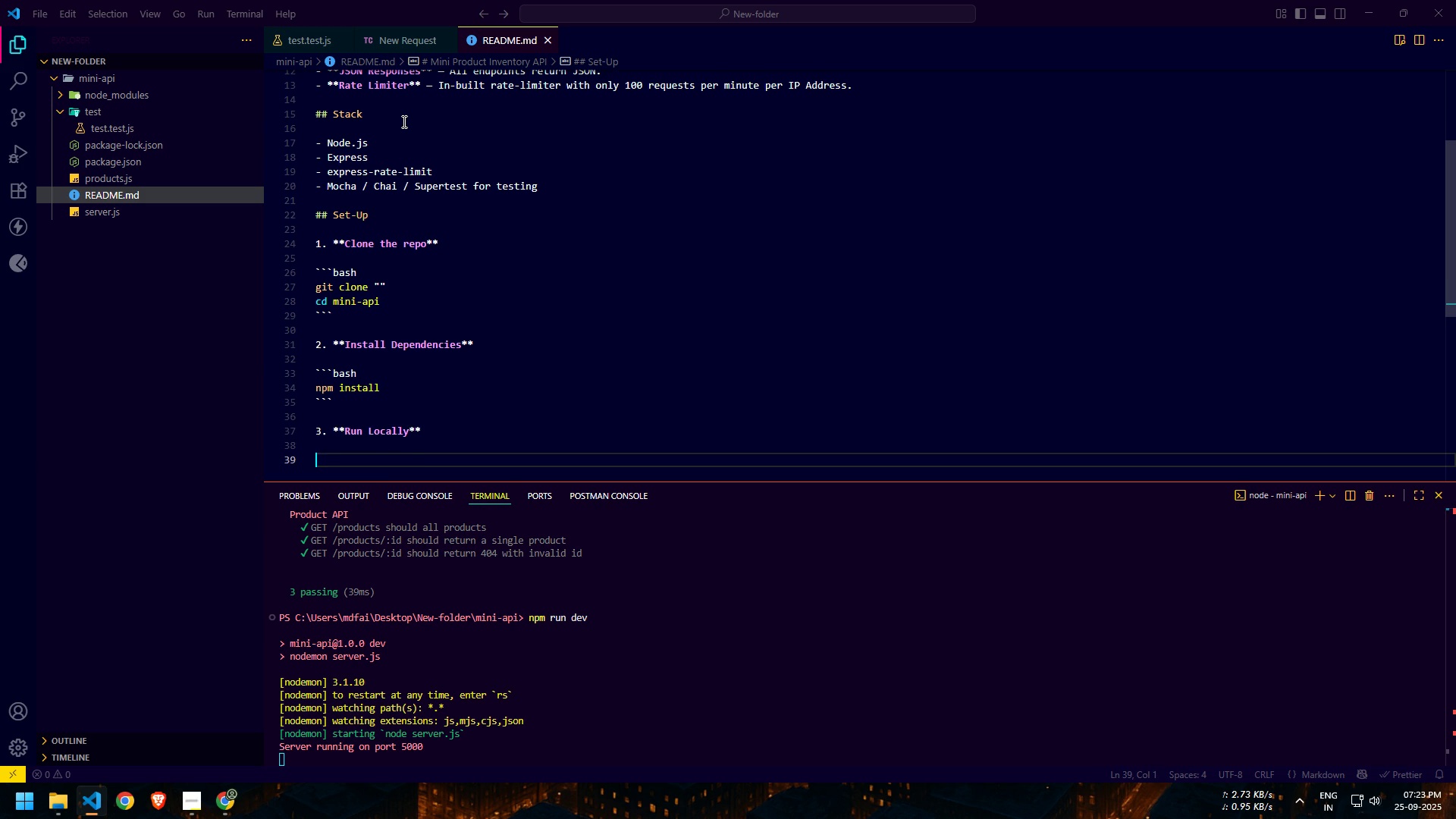 
key(Enter)
 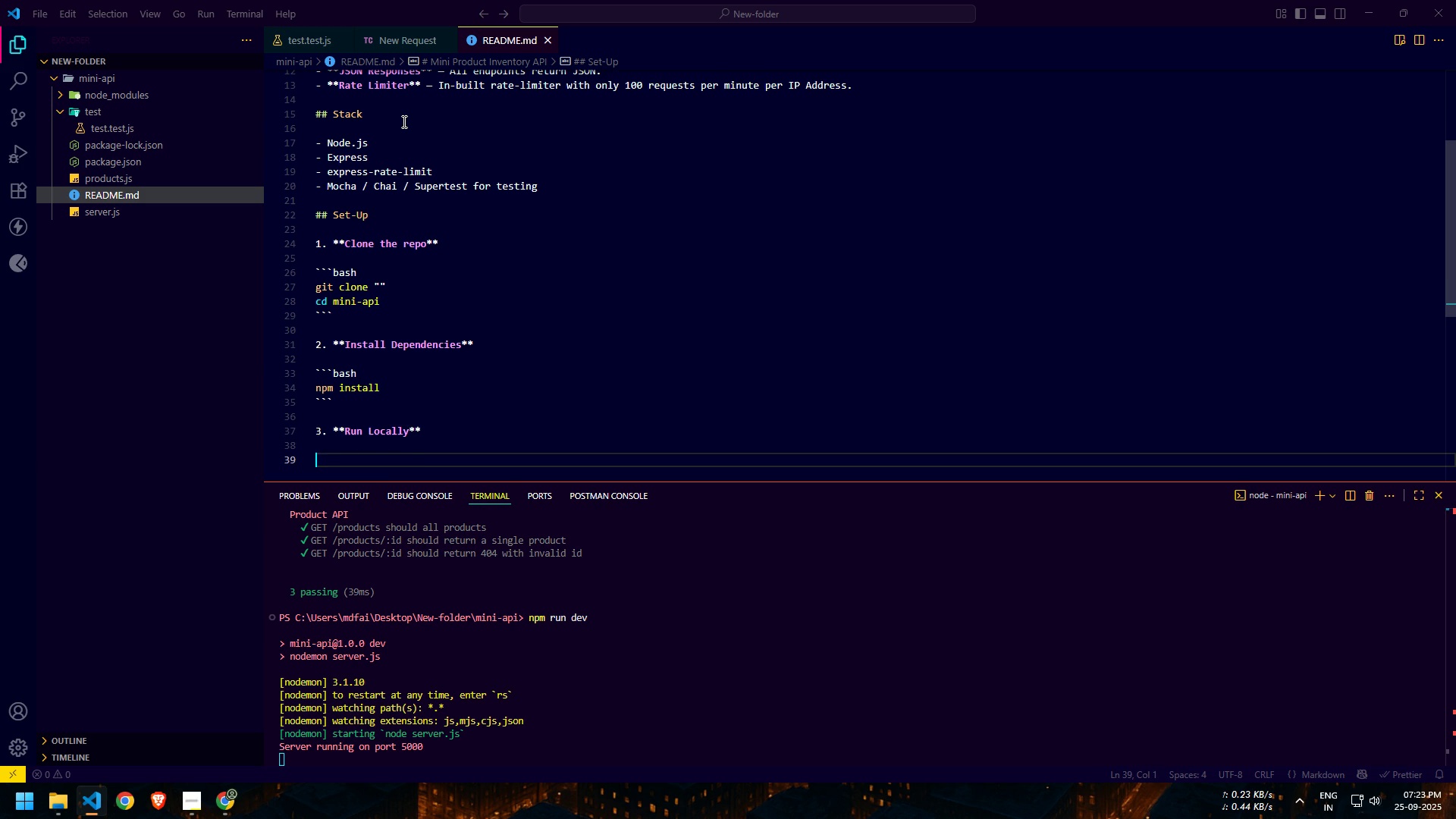 
type(```bash)